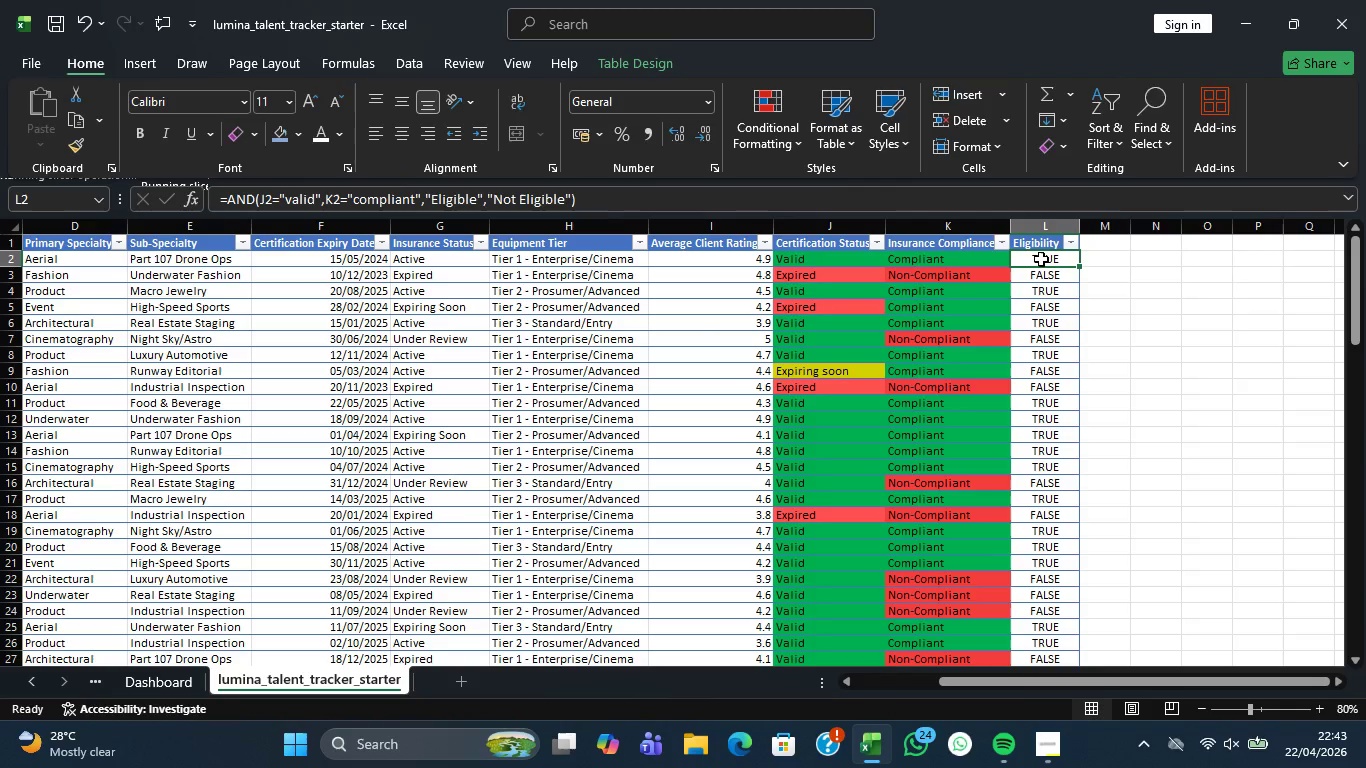 
wait(5.61)
 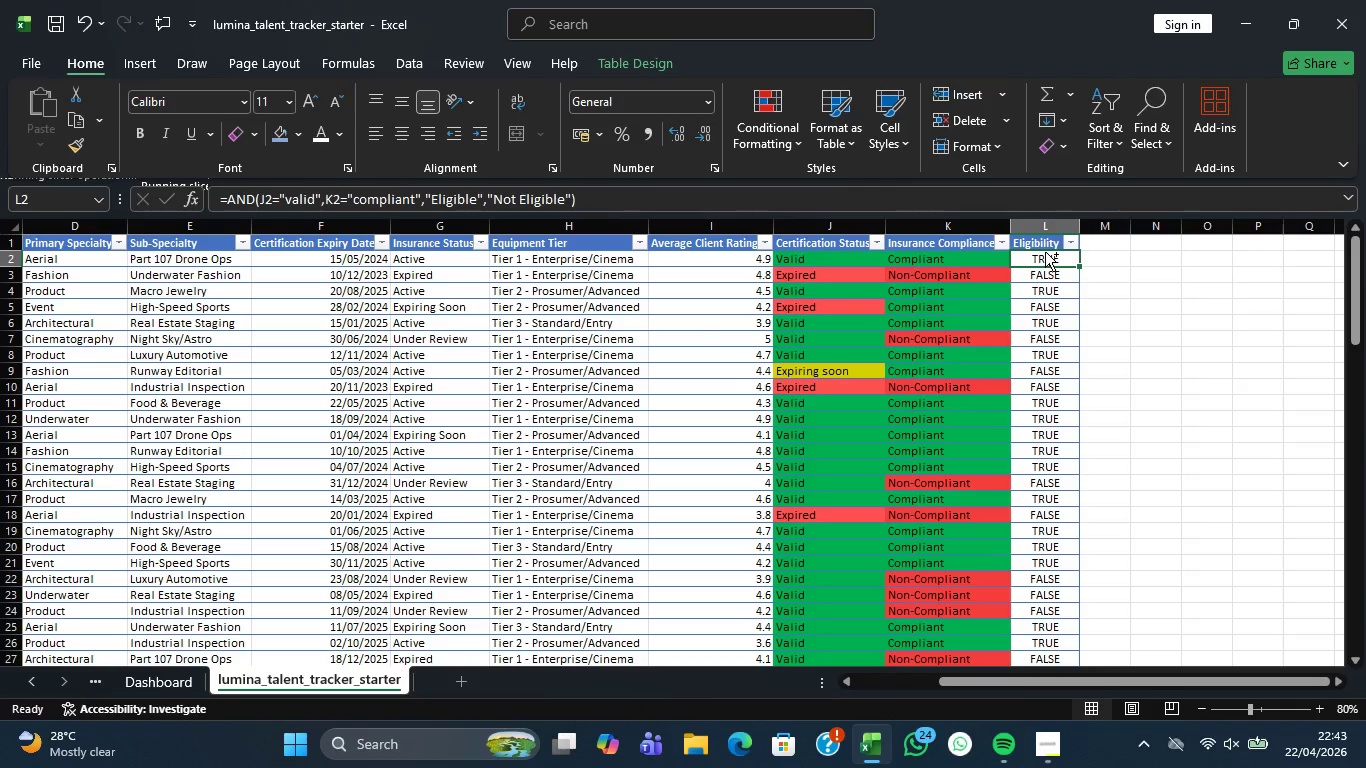 
key(Control+Shift+ArrowDown)
 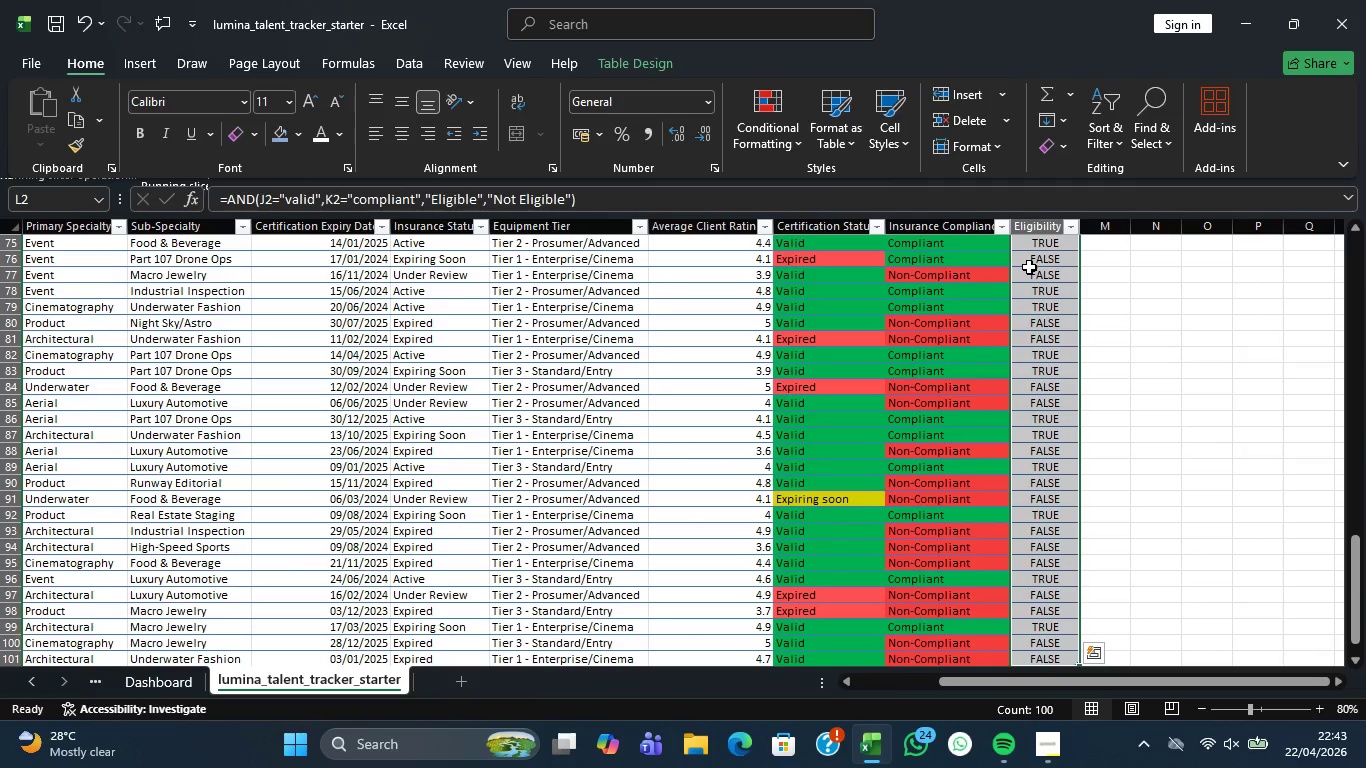 
right_click([1023, 333])
 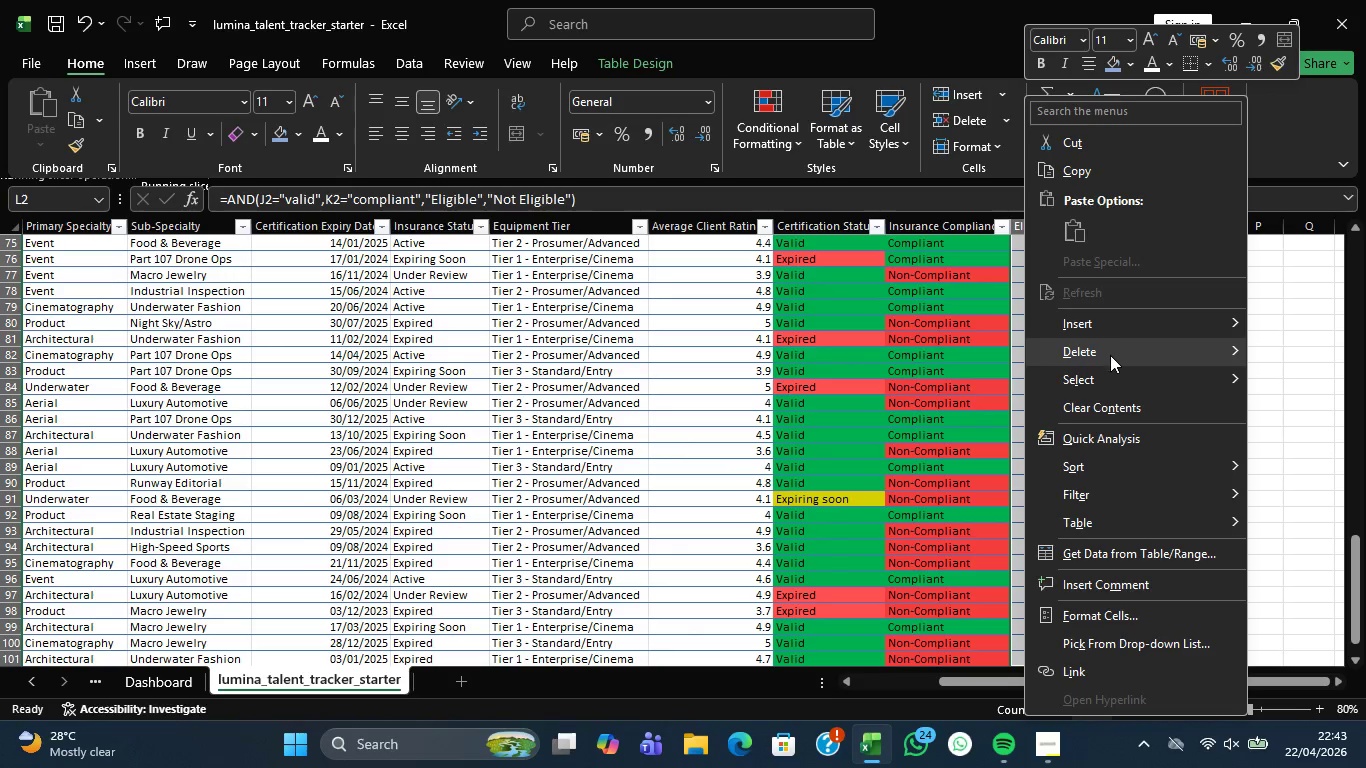 
left_click([1110, 355])
 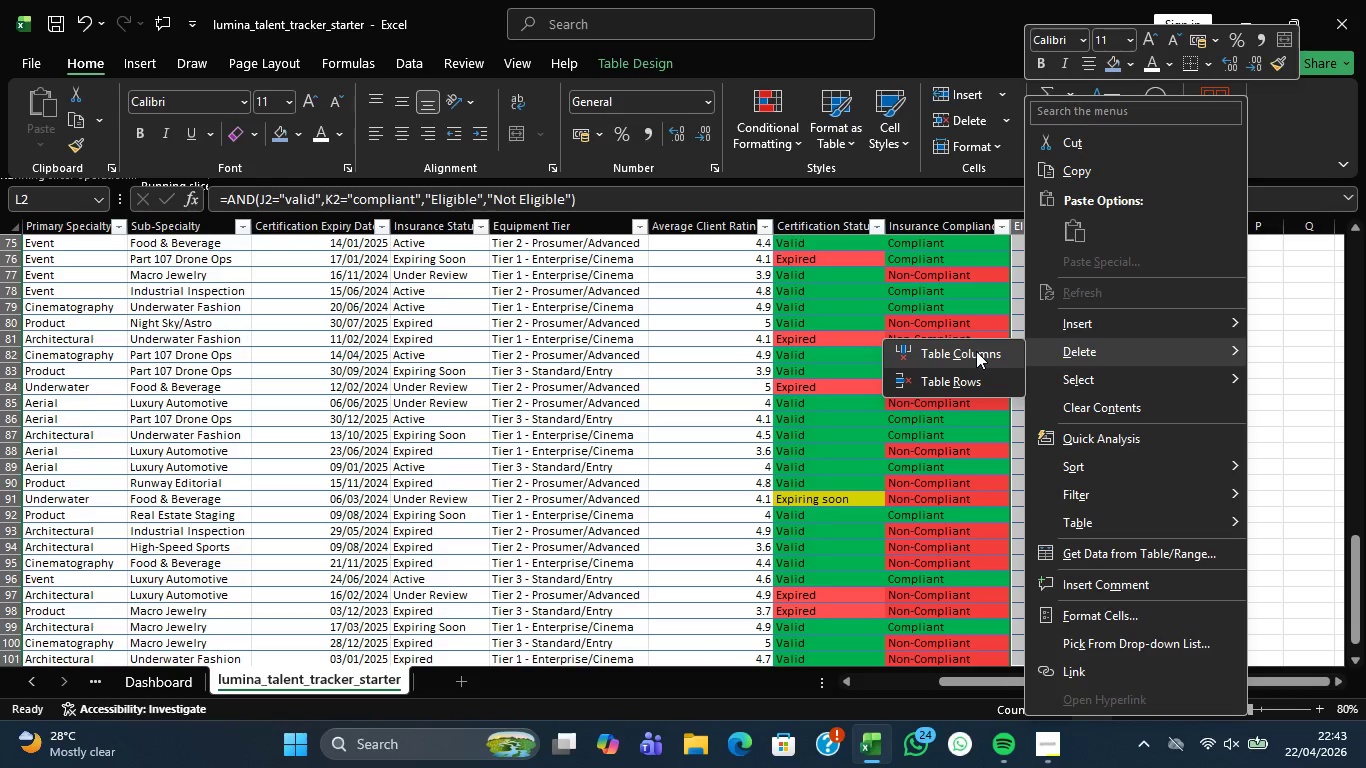 
left_click([976, 351])
 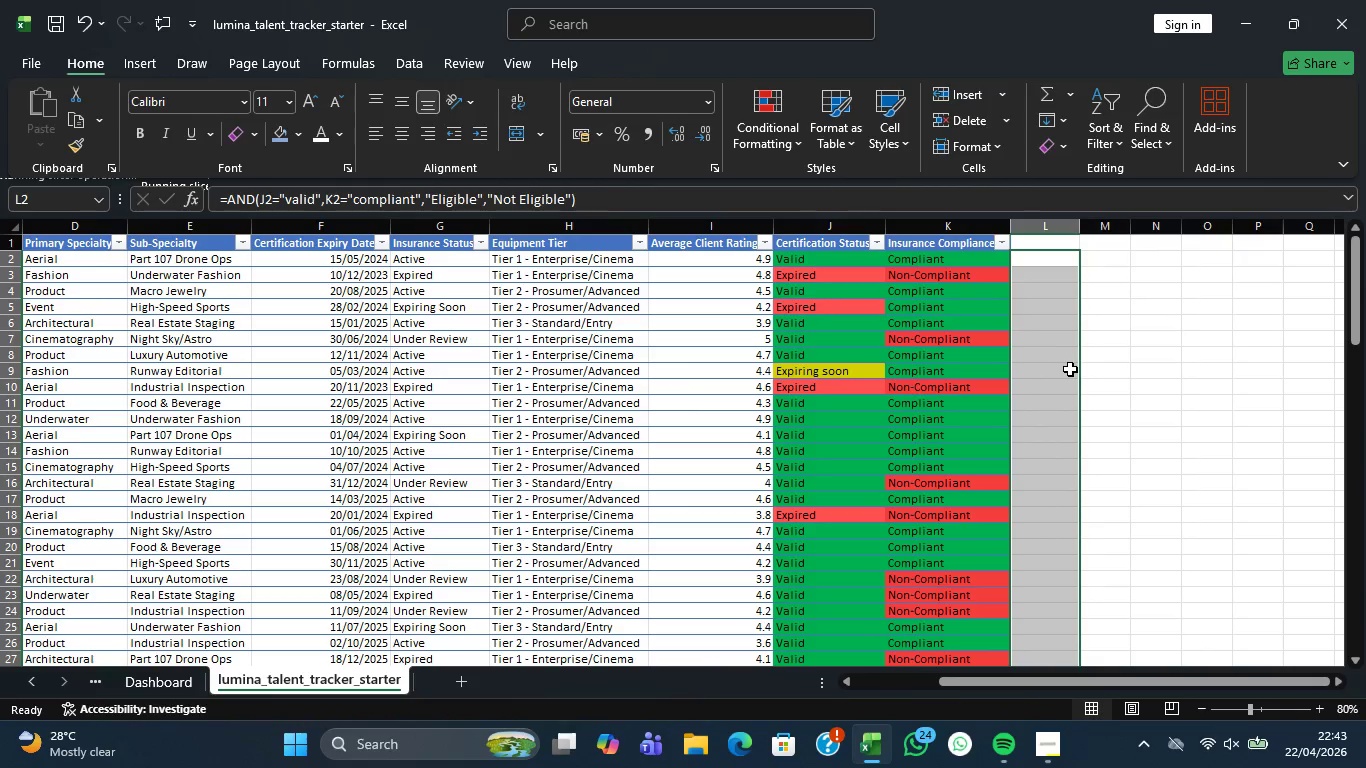 
scroll: coordinate [1101, 387], scroll_direction: down, amount: 29.0
 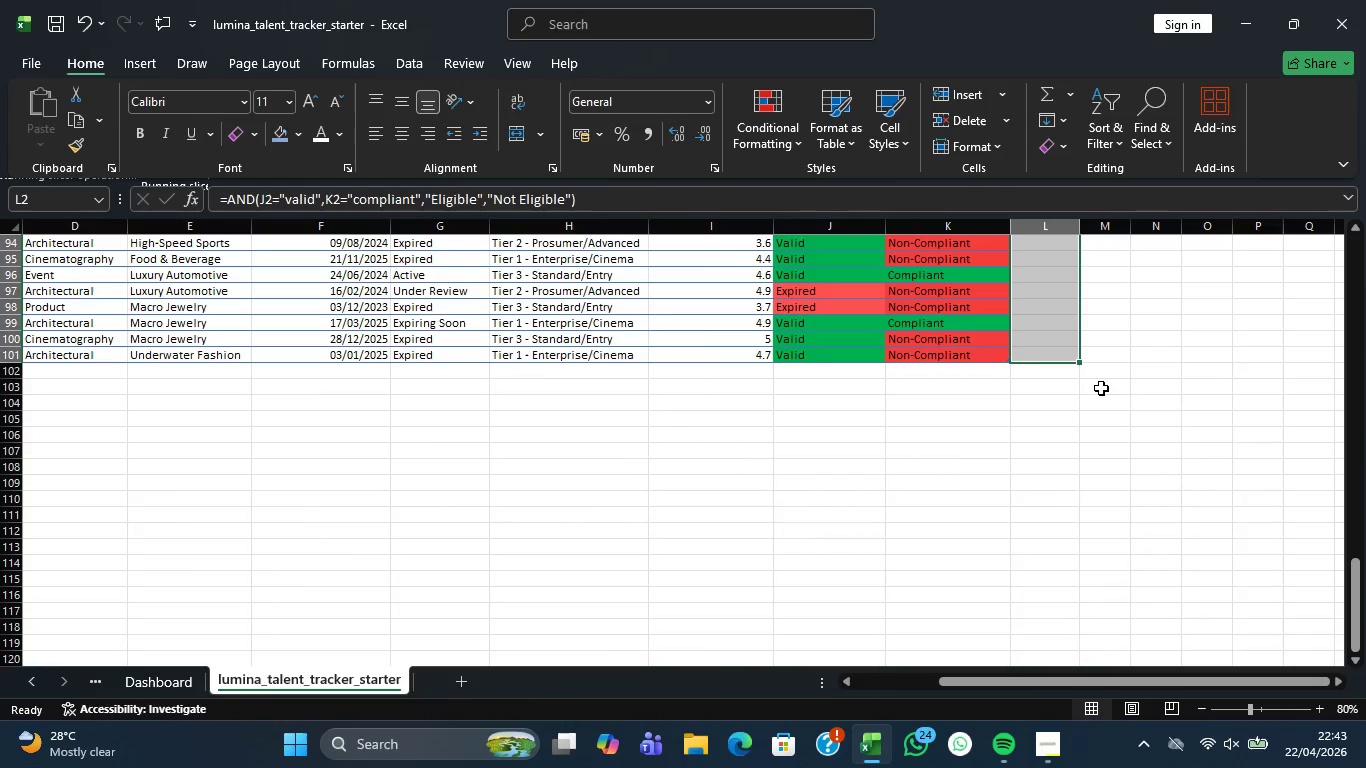 
scroll: coordinate [1138, 367], scroll_direction: up, amount: 52.0
 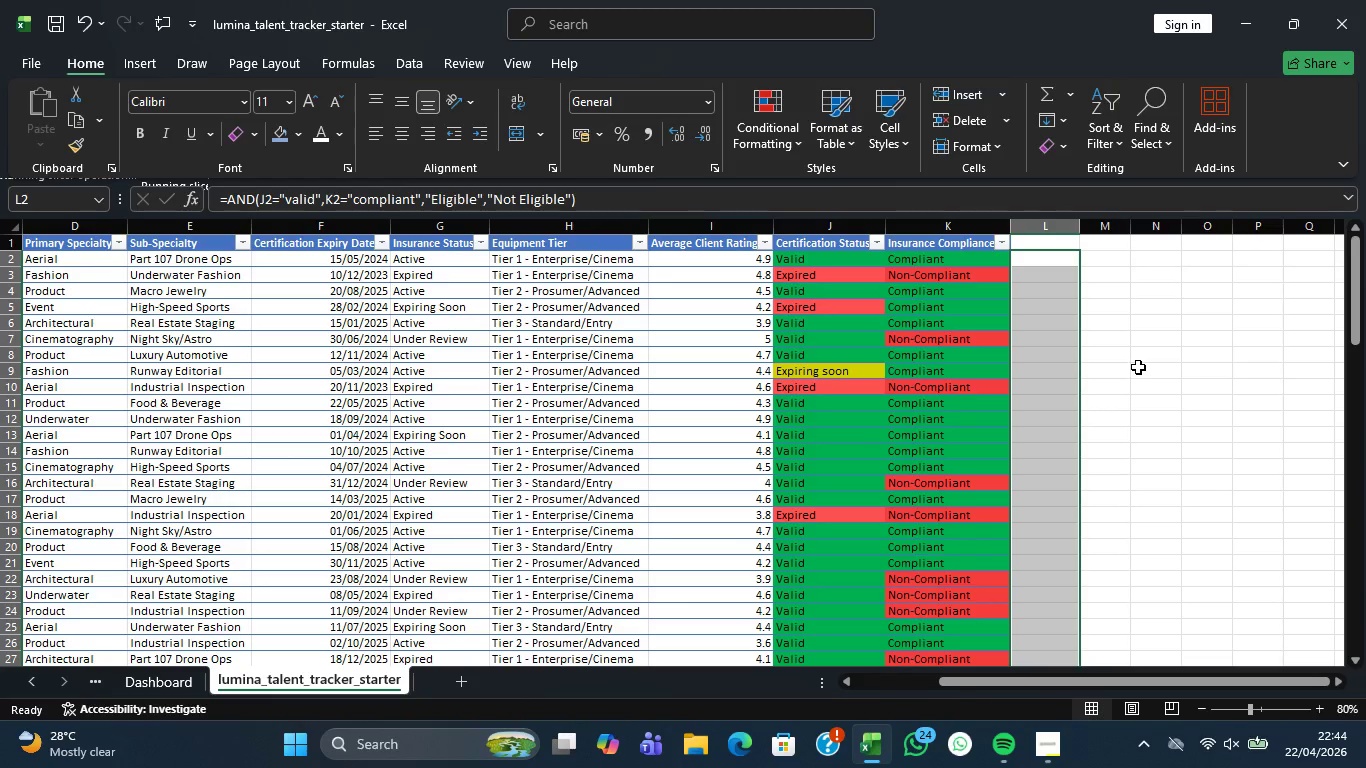 
scroll: coordinate [1138, 366], scroll_direction: up, amount: 4.0
 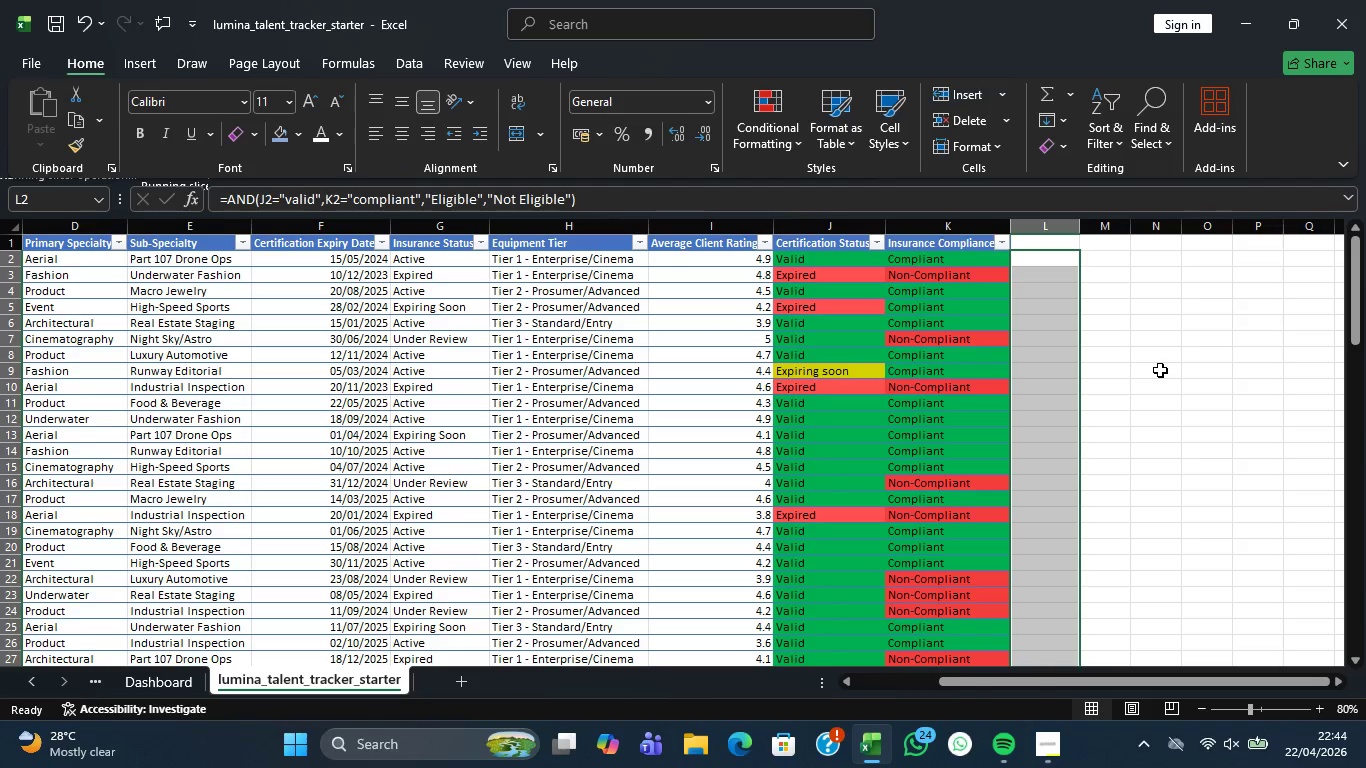 
wait(8.27)
 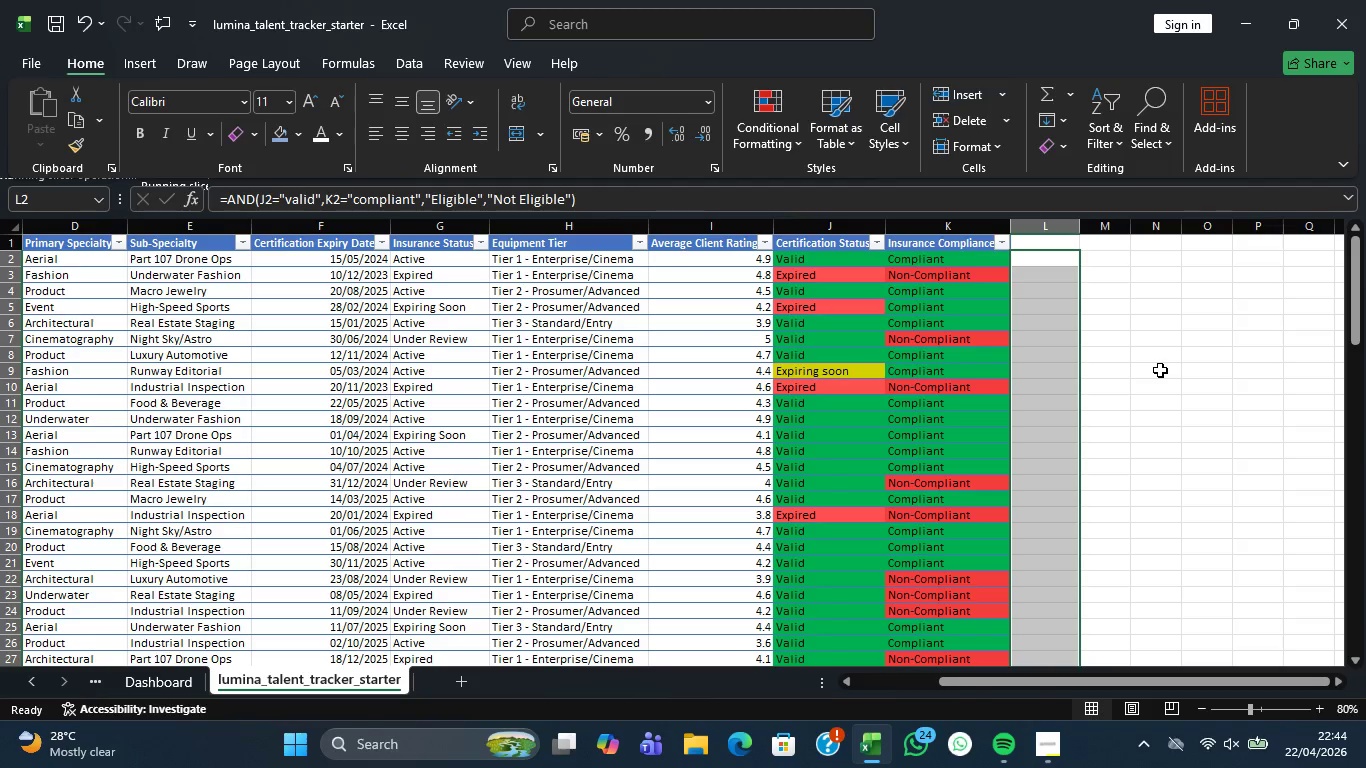 
left_click([1055, 239])
 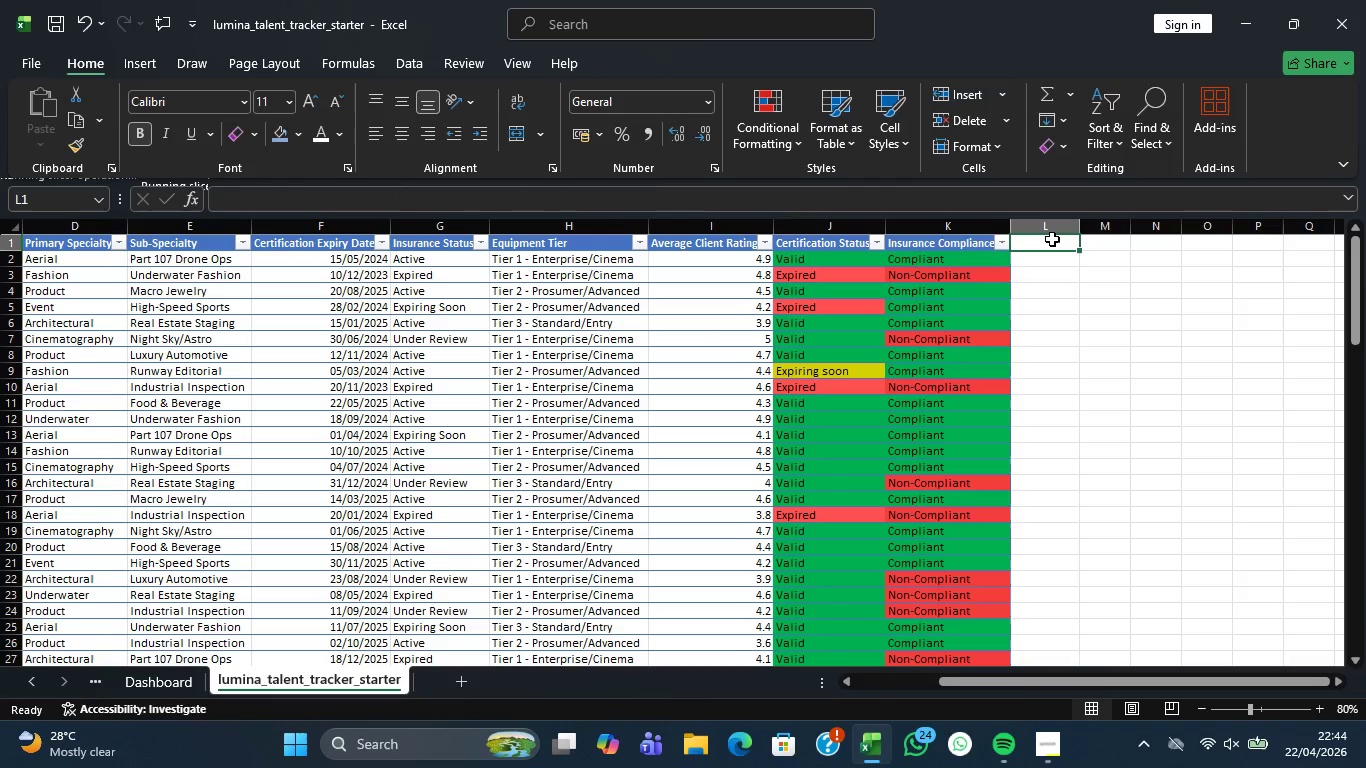 
type(Eligible)
 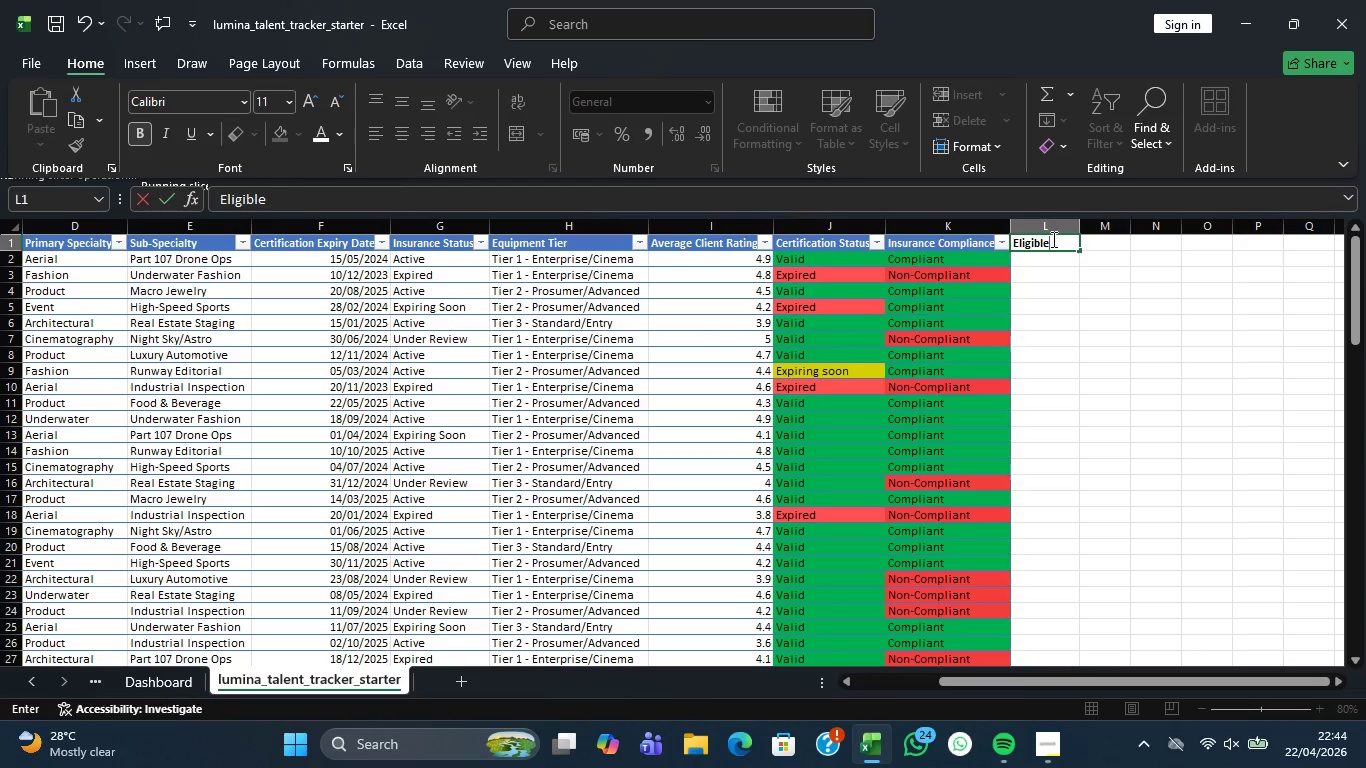 
key(Enter)
 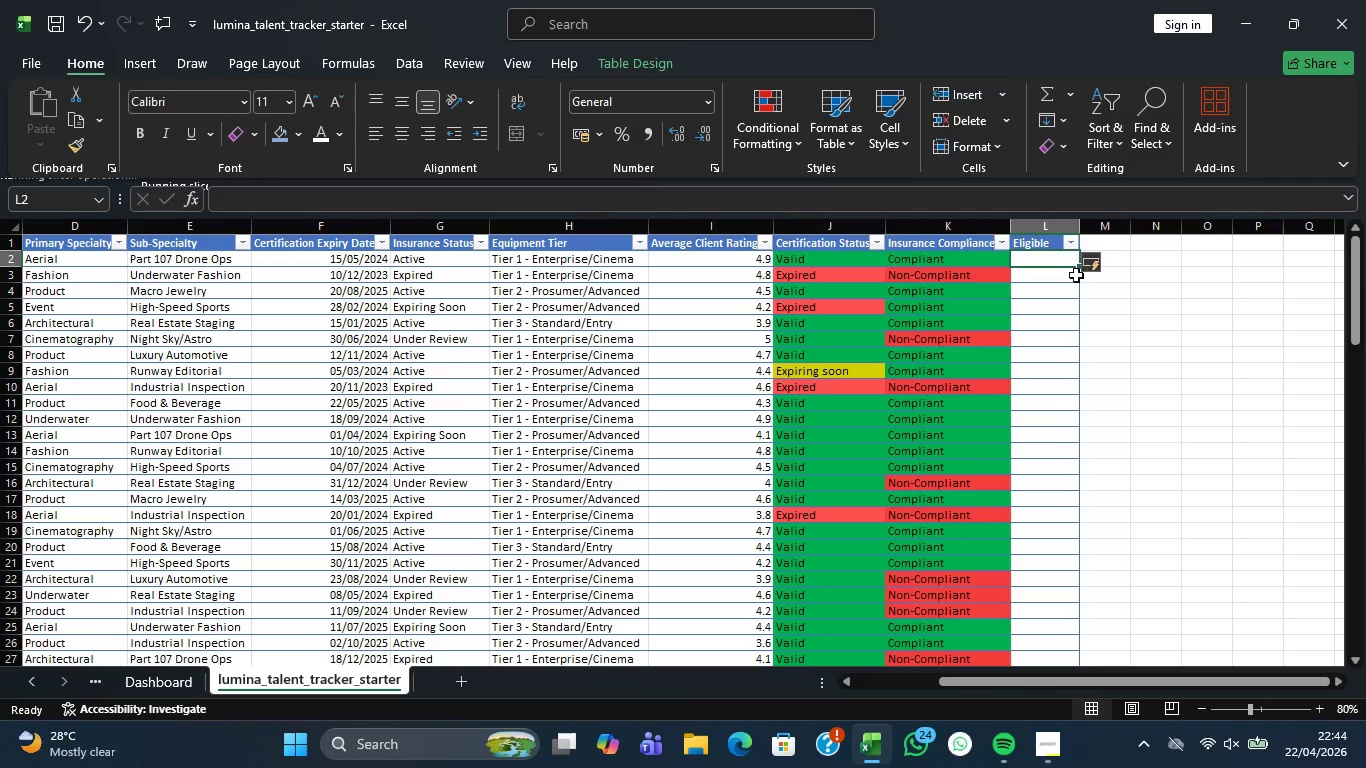 
left_click([1082, 265])
 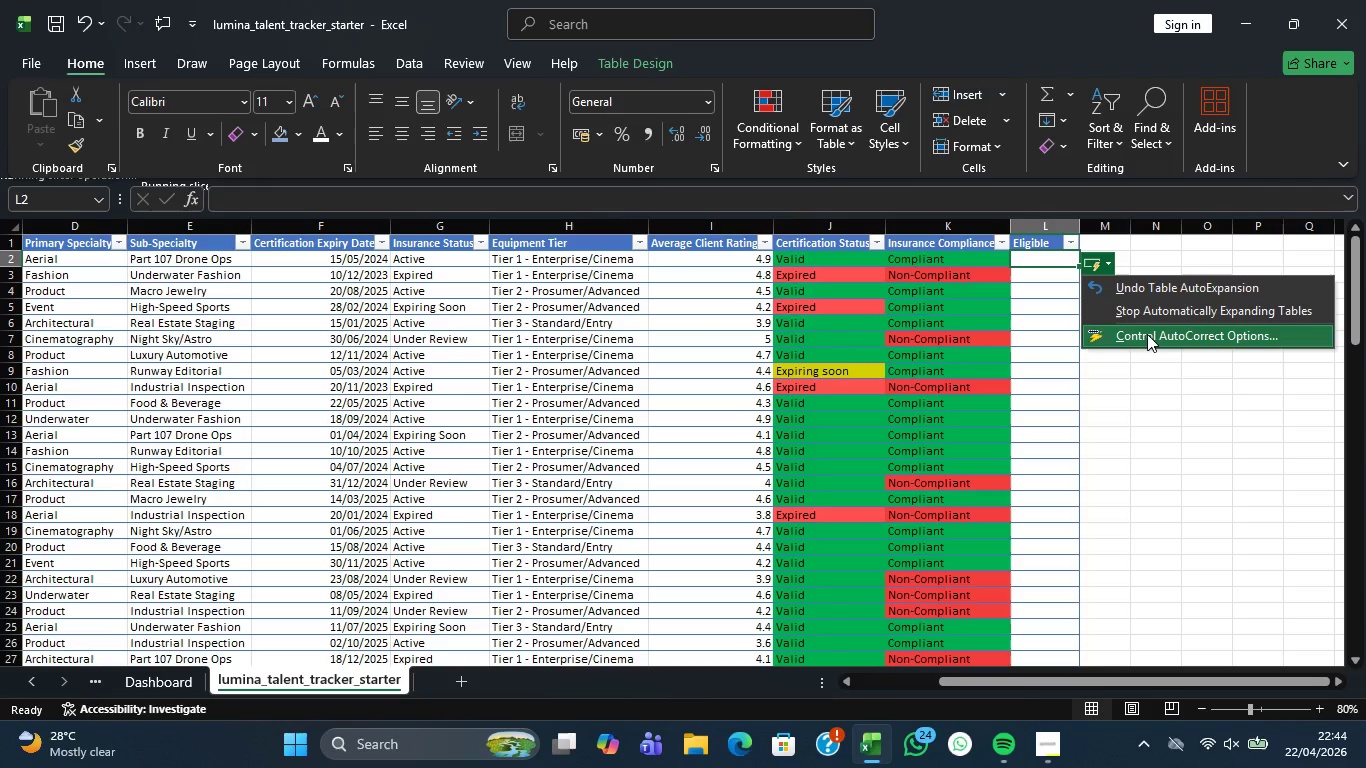 
left_click([1147, 335])
 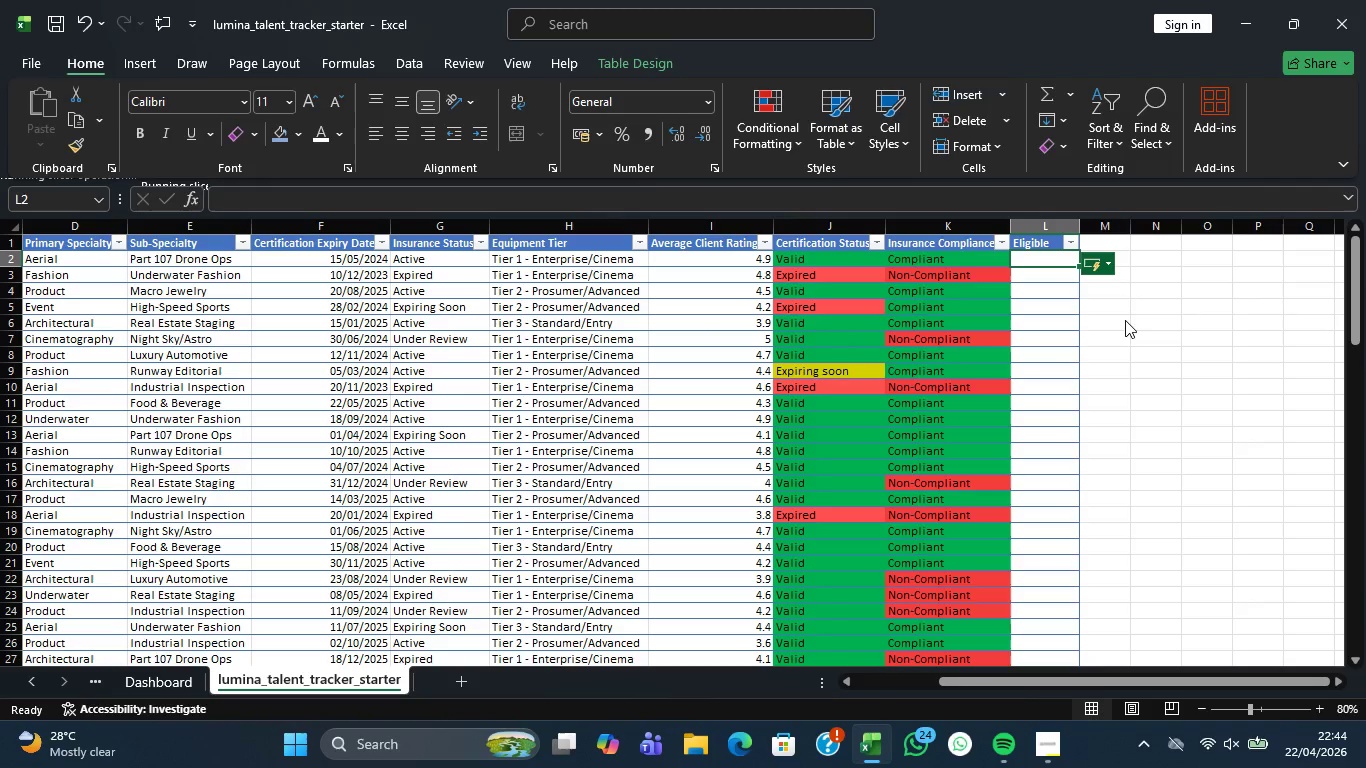 
mouse_move([1083, 300])
 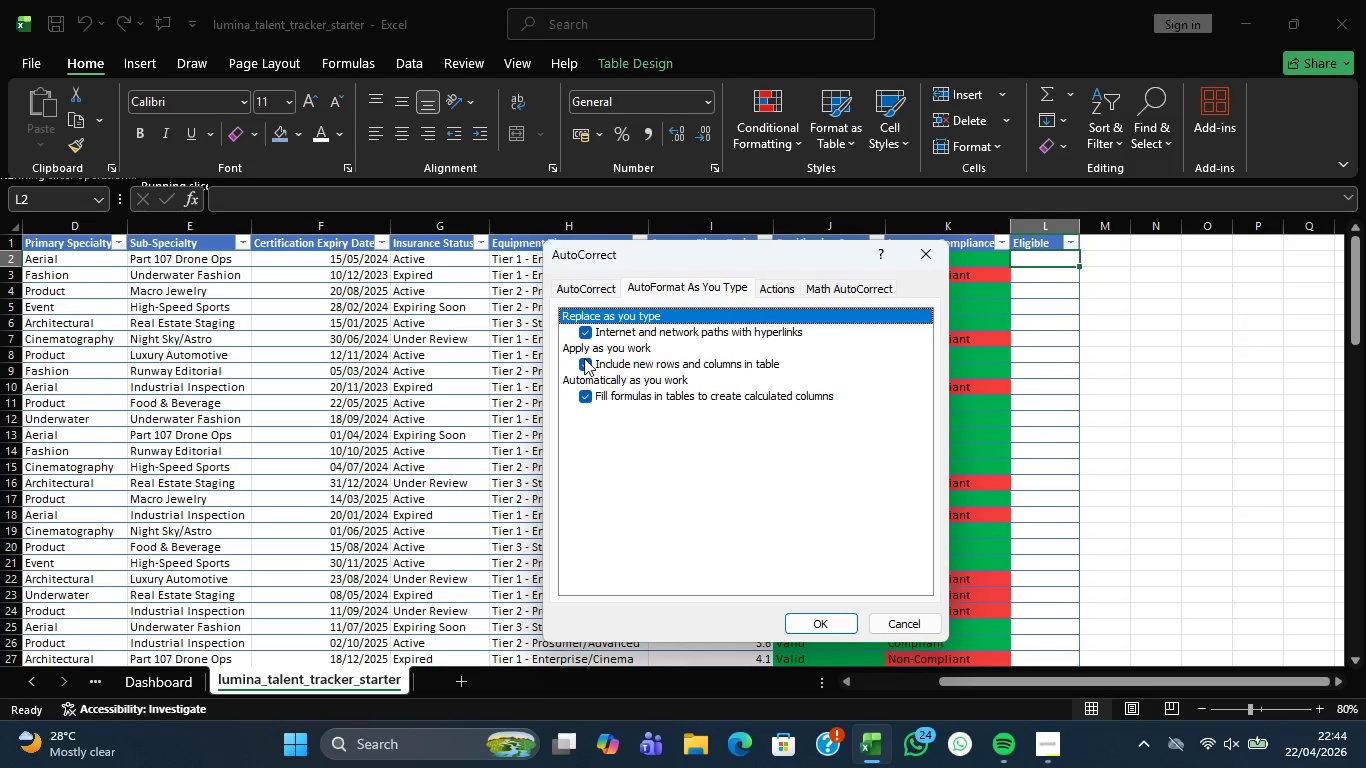 
wait(8.92)
 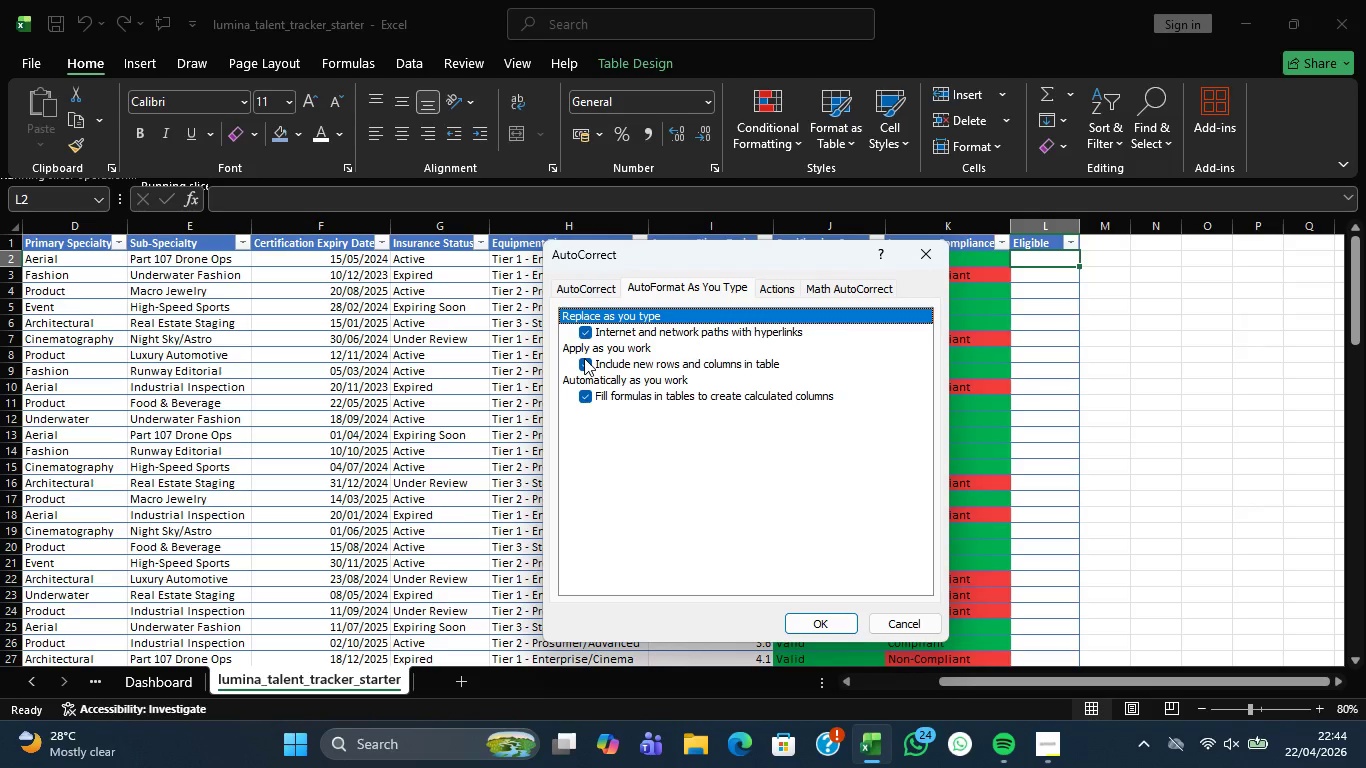 
left_click([594, 393])
 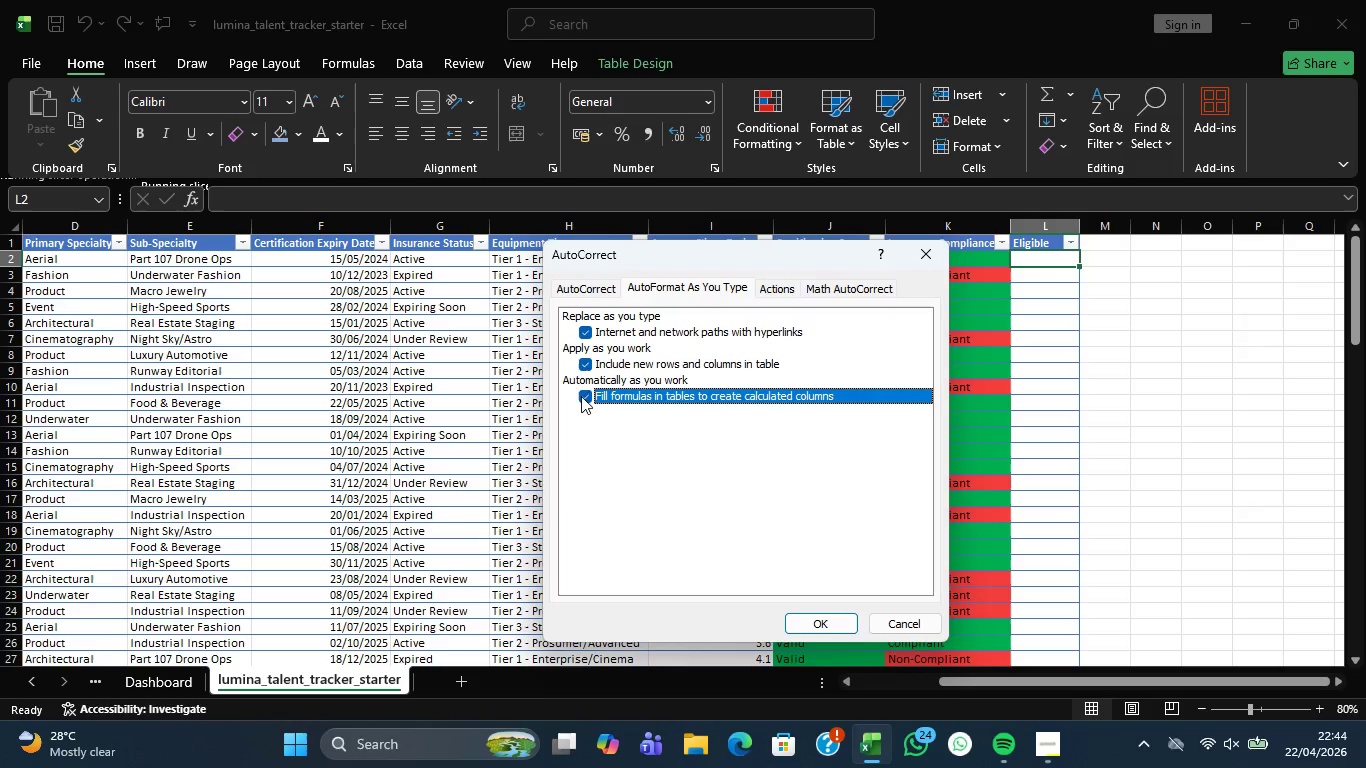 
left_click([581, 396])
 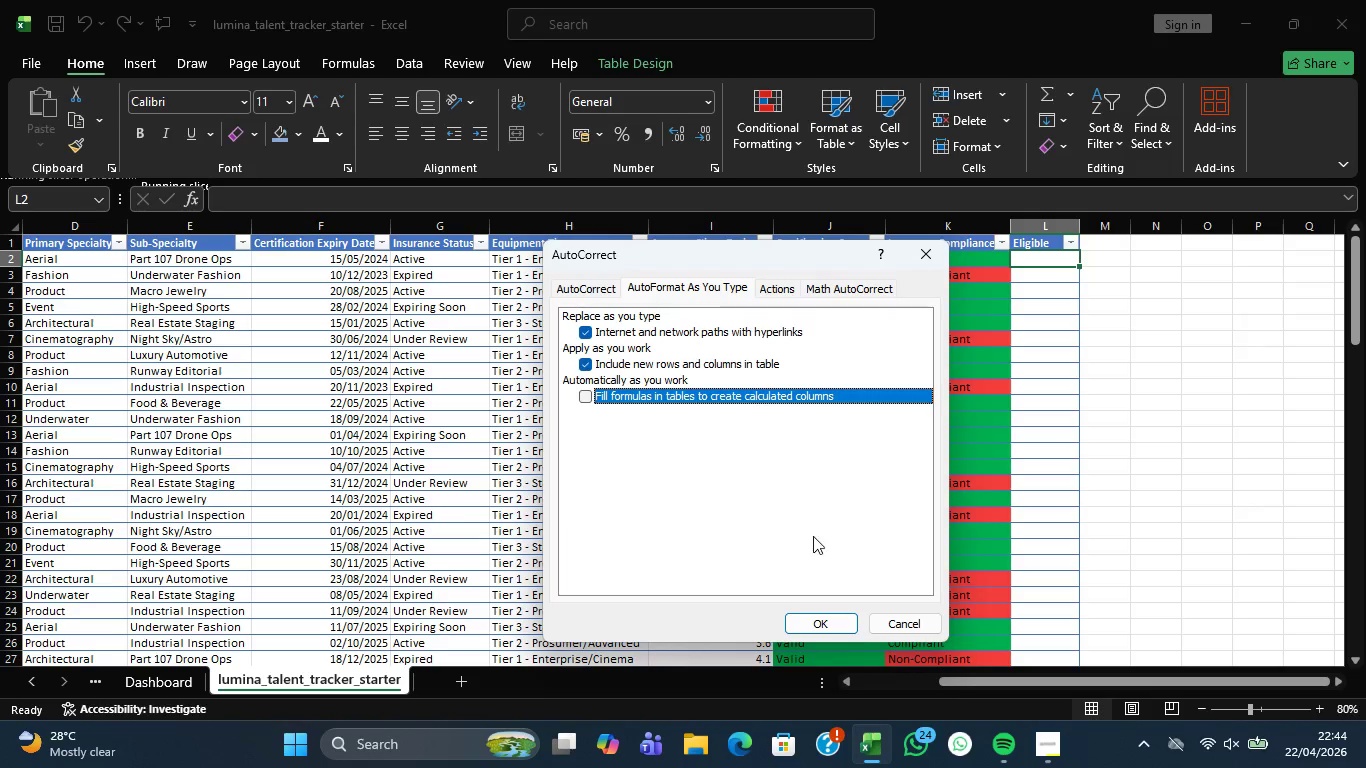 
mouse_move([837, 606])
 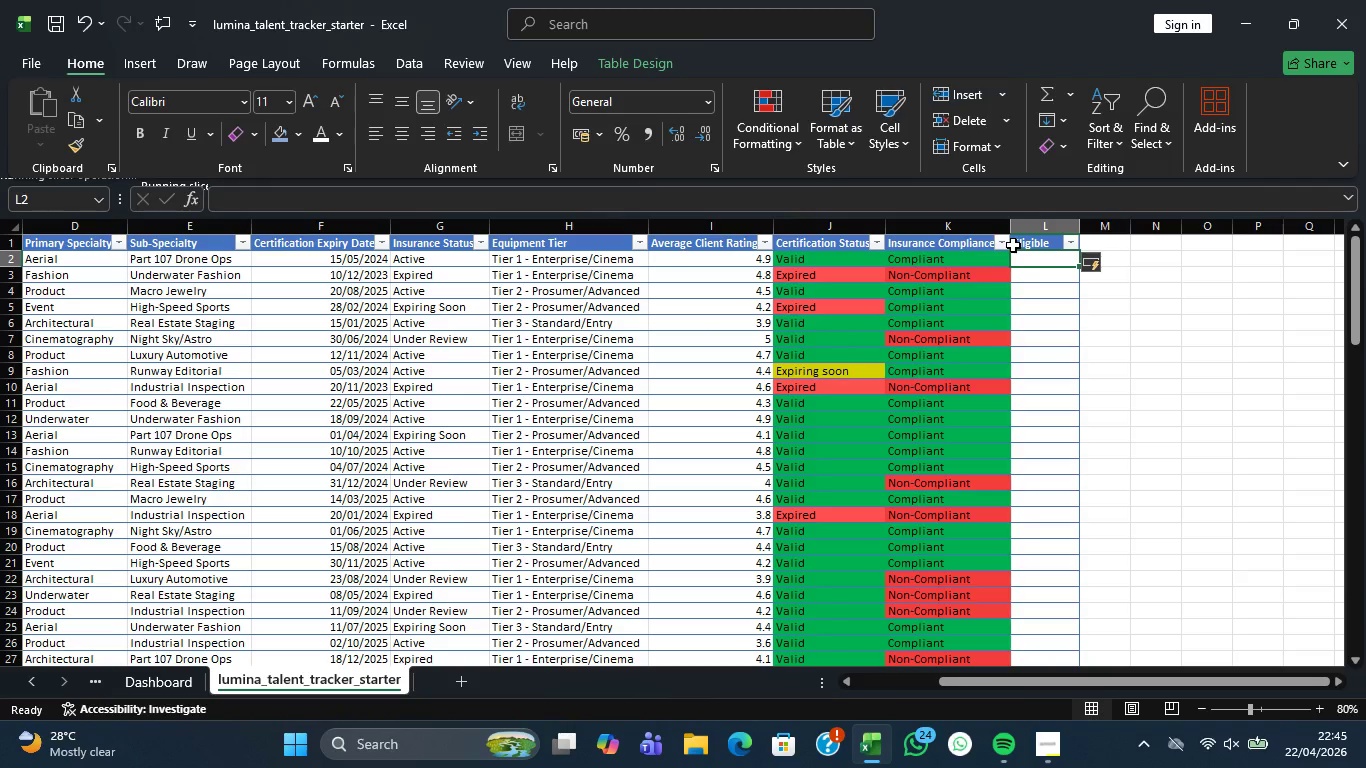 
wait(21.82)
 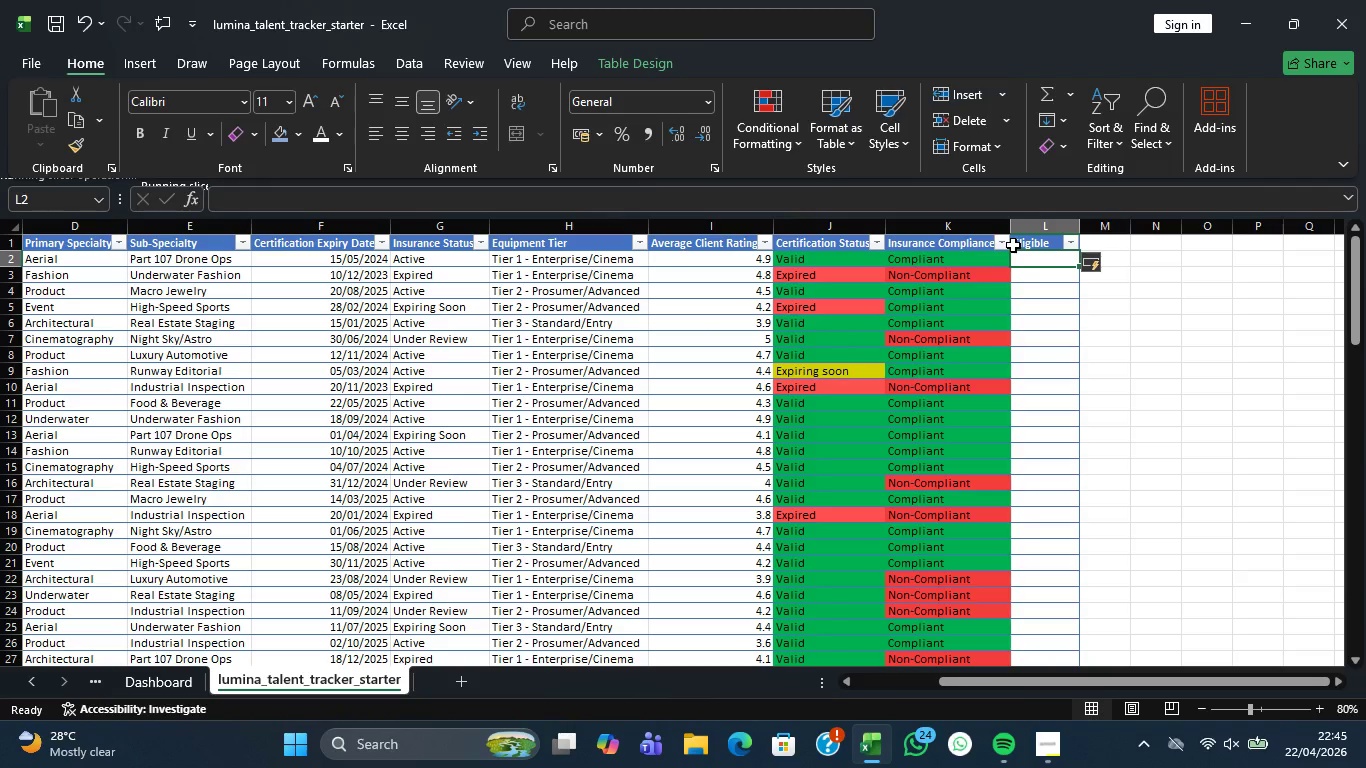 
type(=and)
 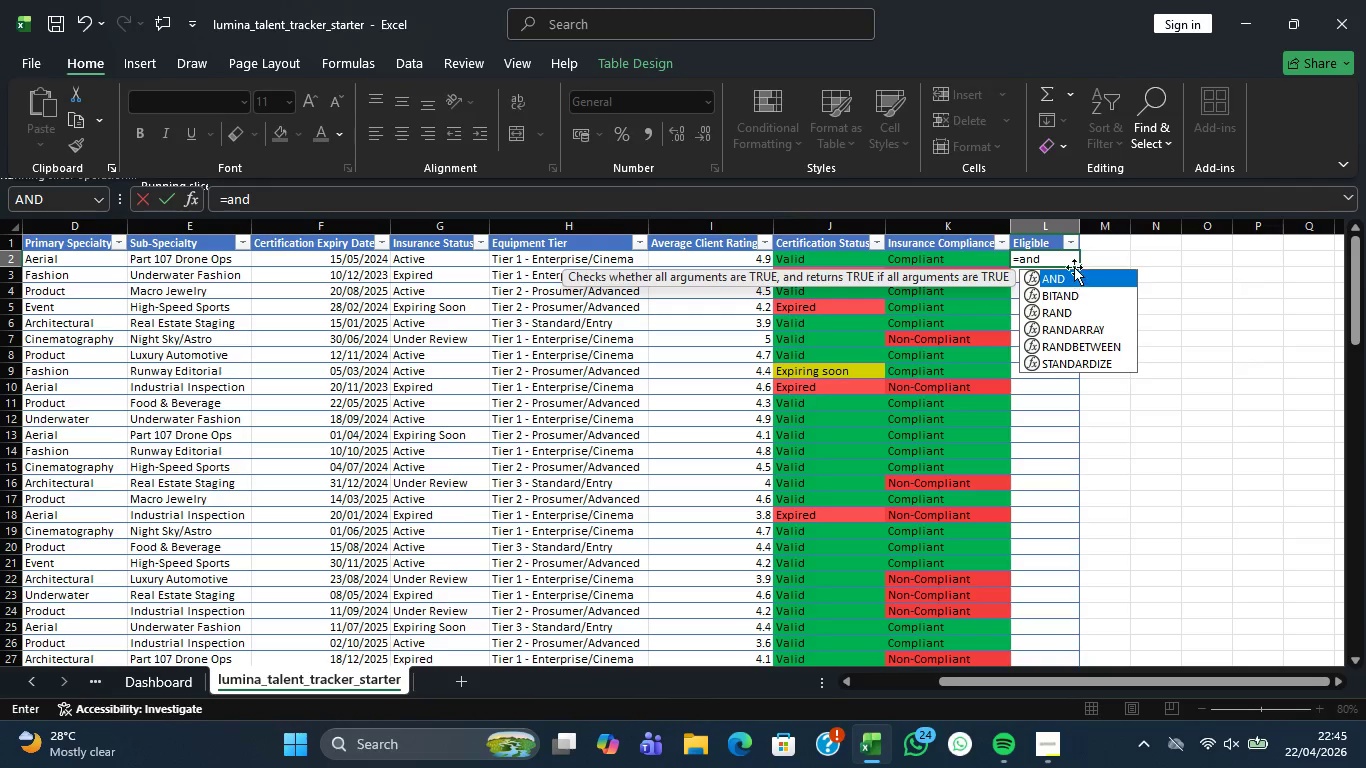 
double_click([1078, 281])
 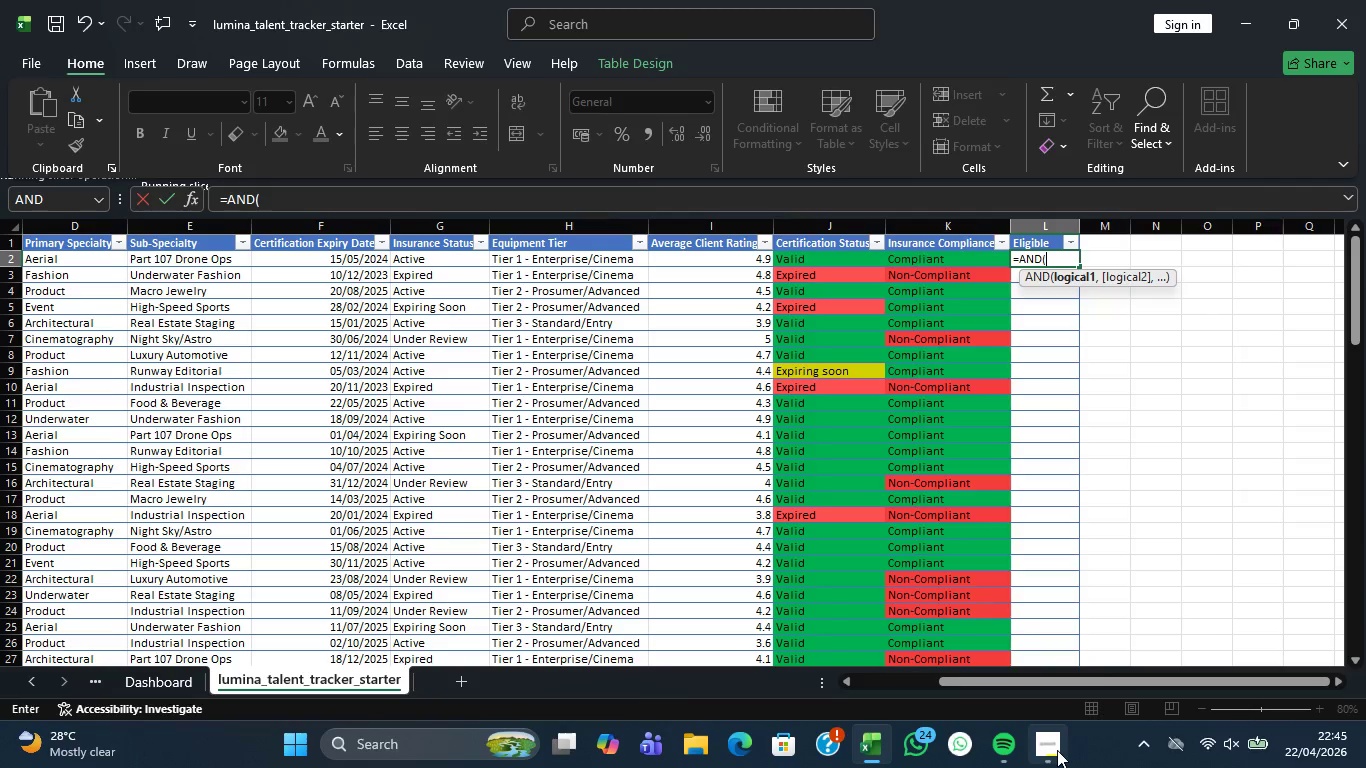 
left_click([1053, 655])